 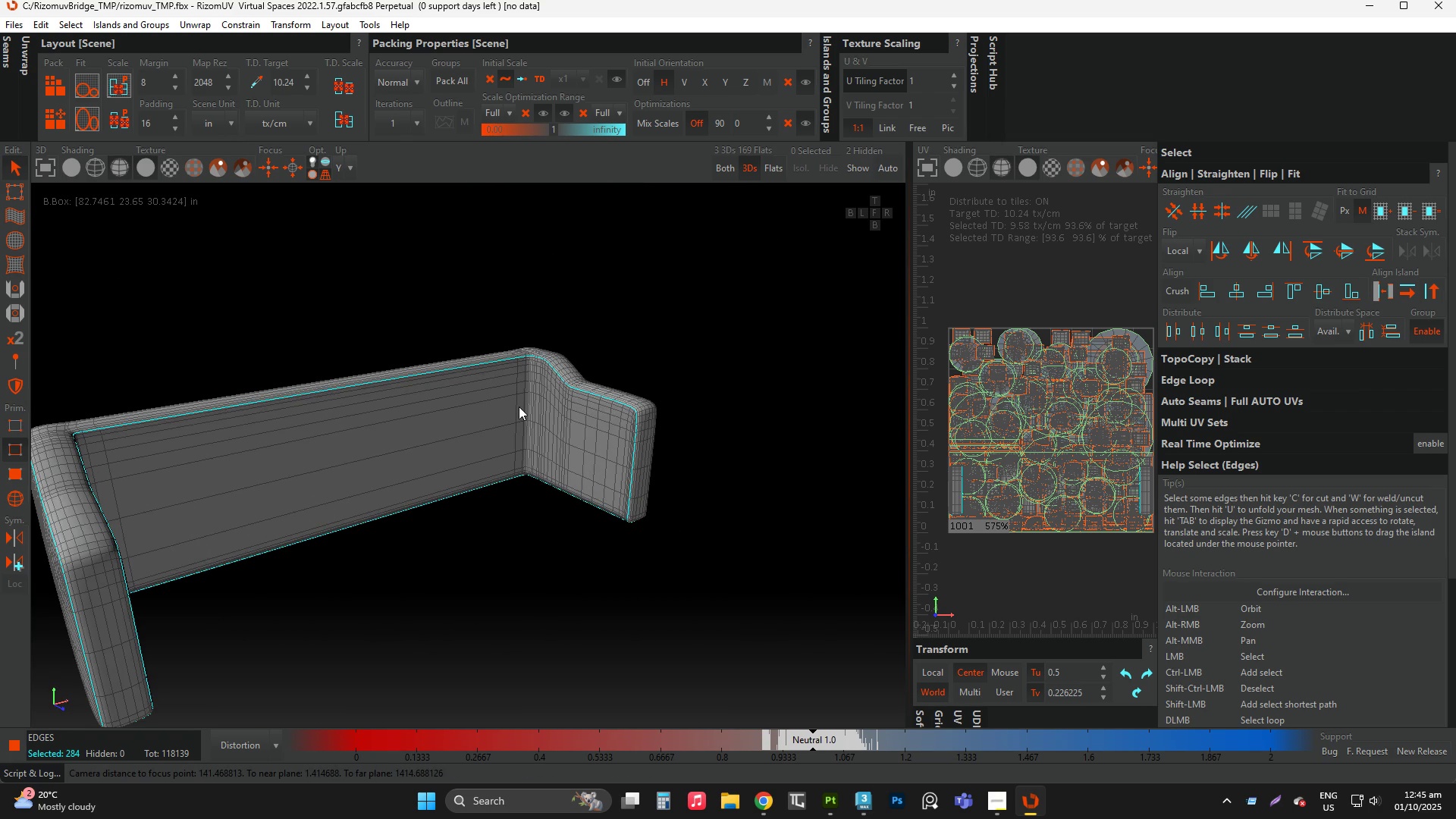 
scroll: coordinate [634, 445], scroll_direction: down, amount: 1.0
 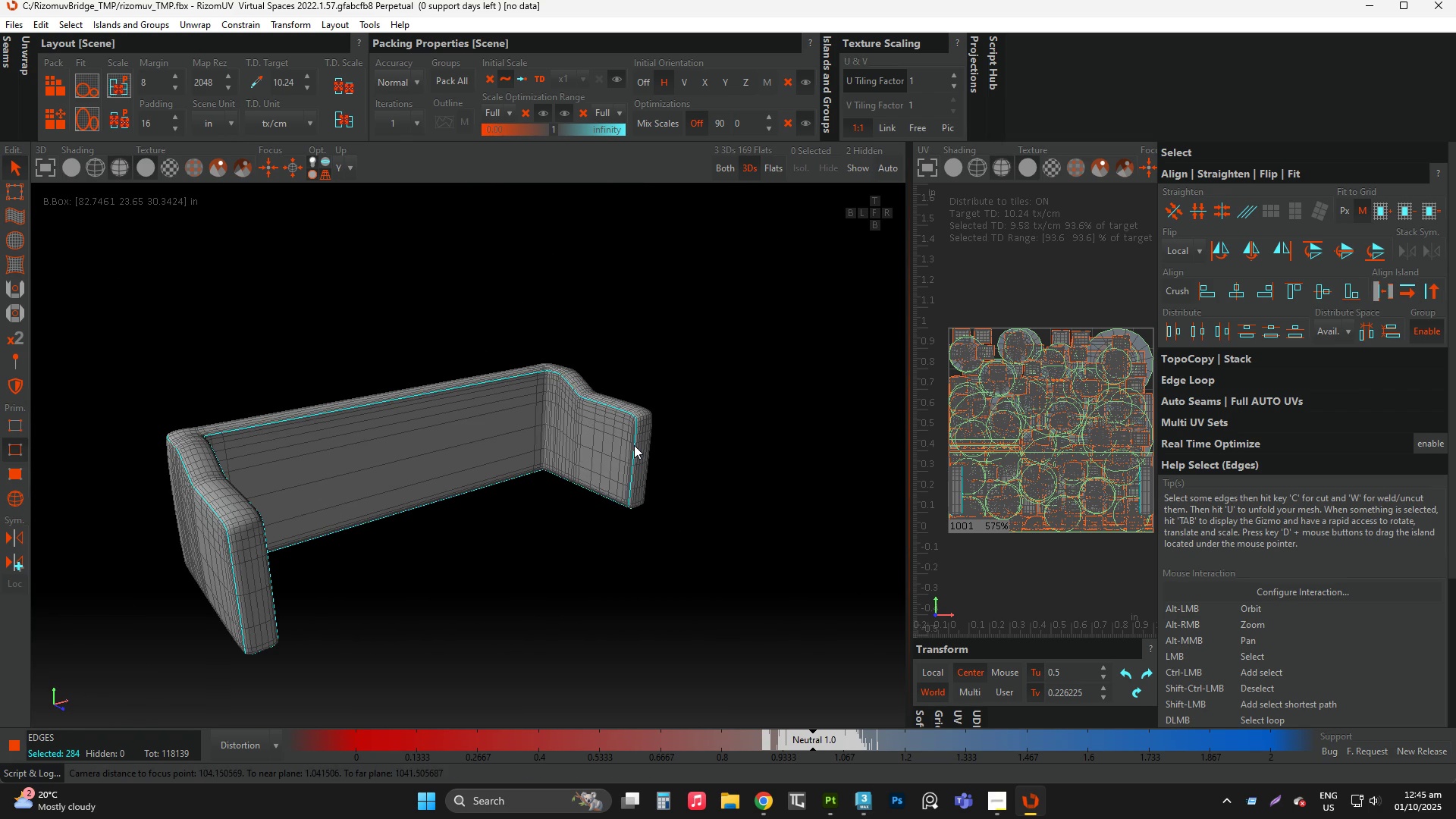 
key(C)
 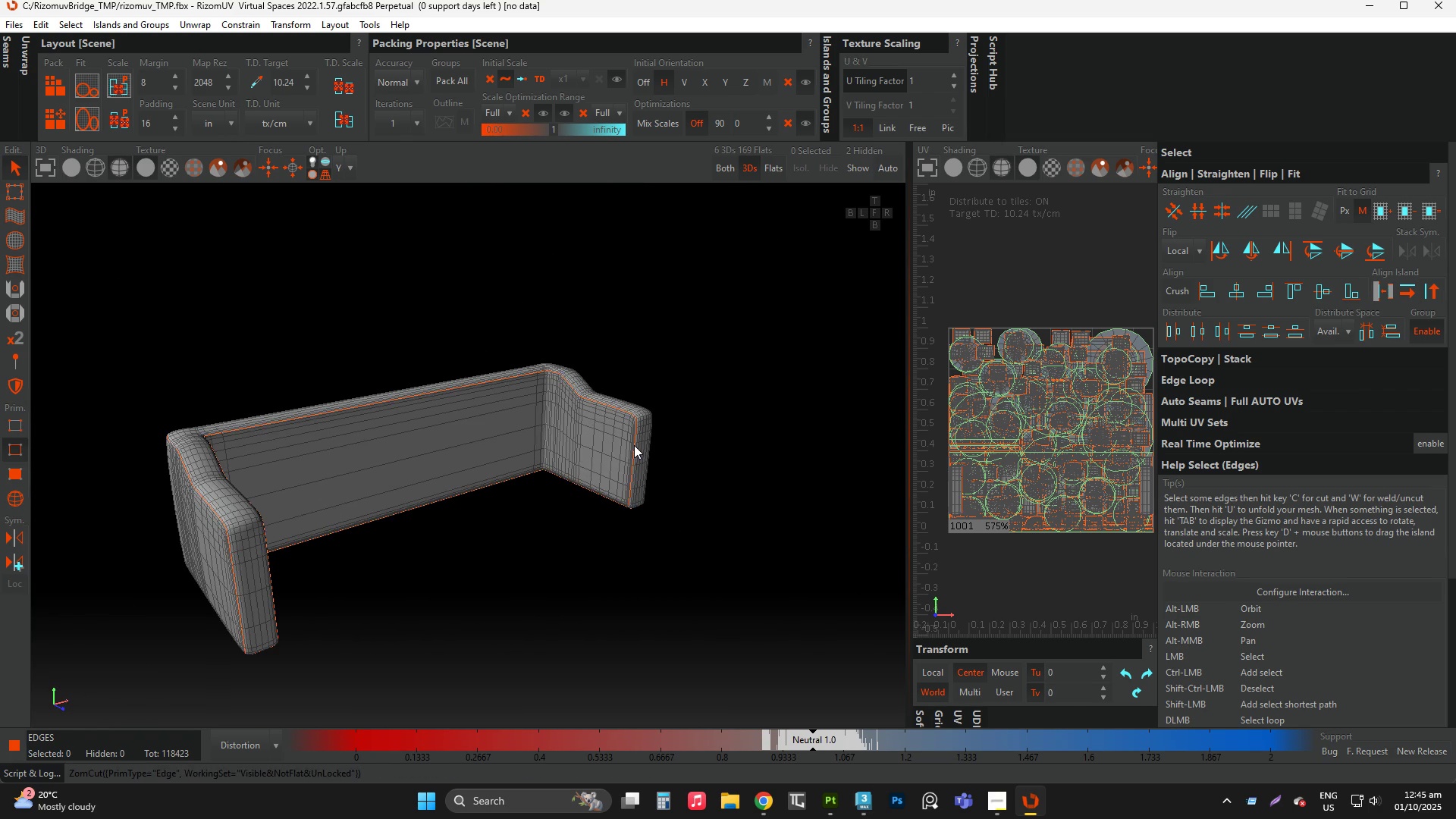 
key(F4)
 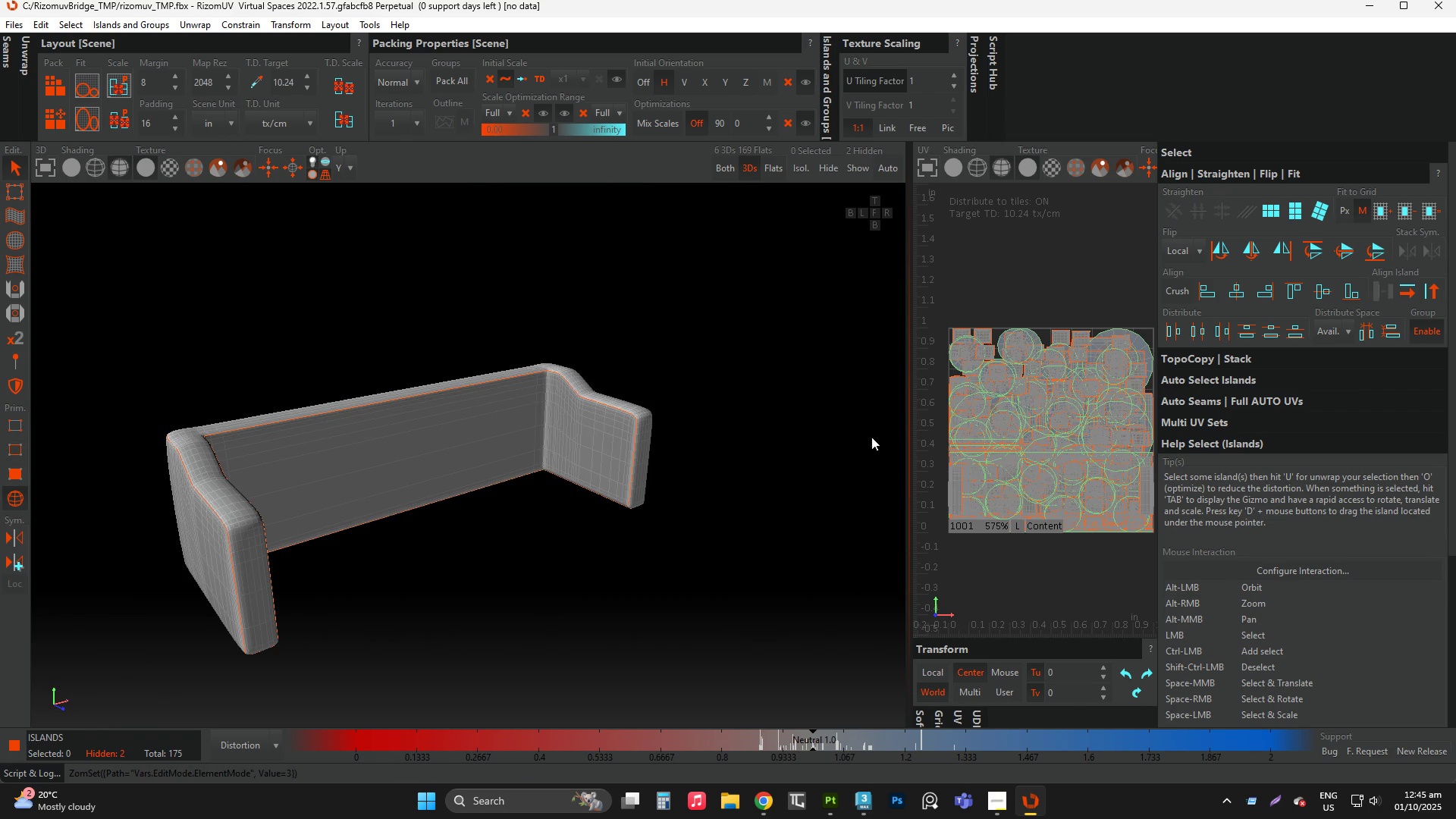 
key(Control+ControlLeft)
 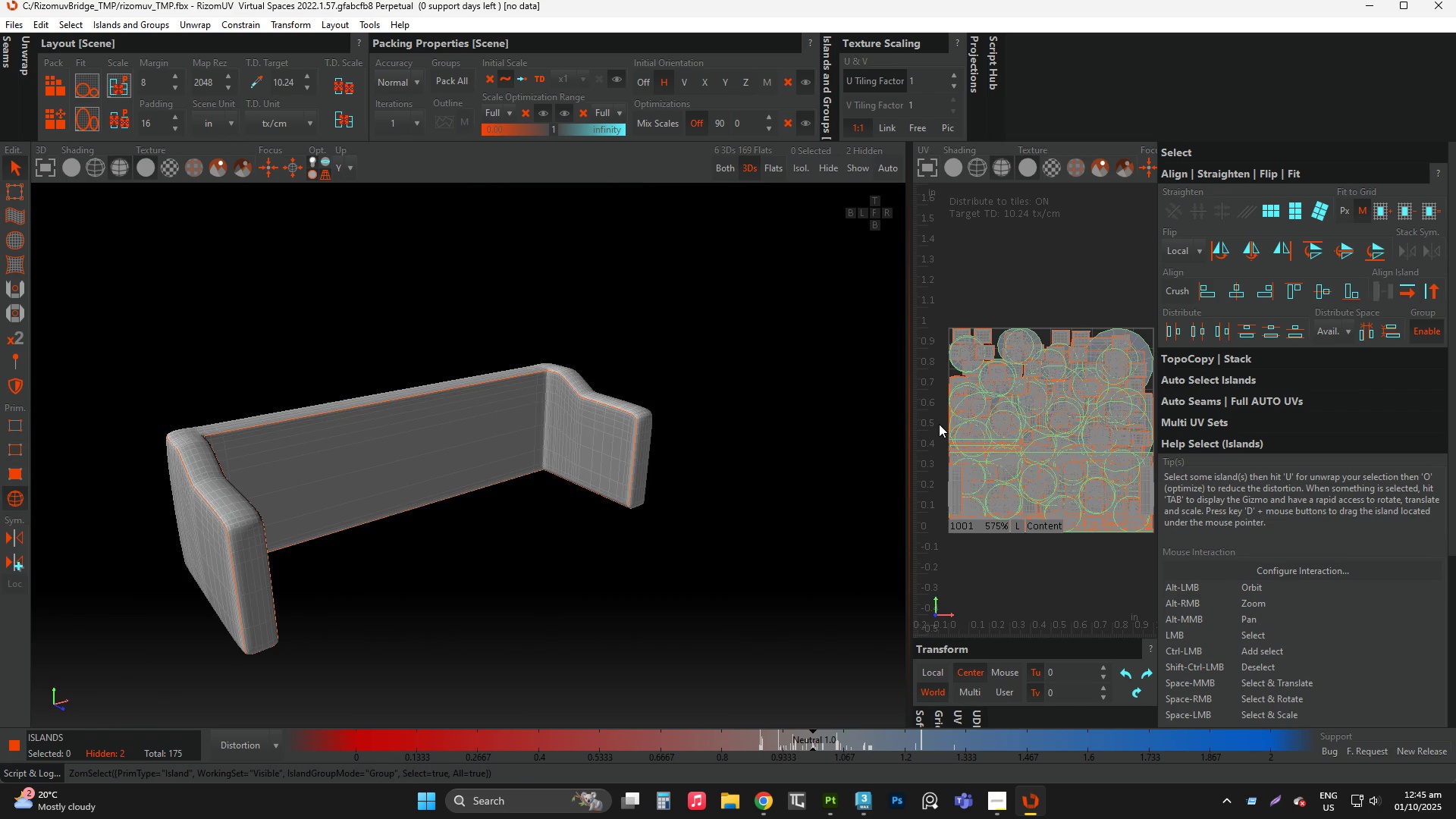 
key(Control+A)
 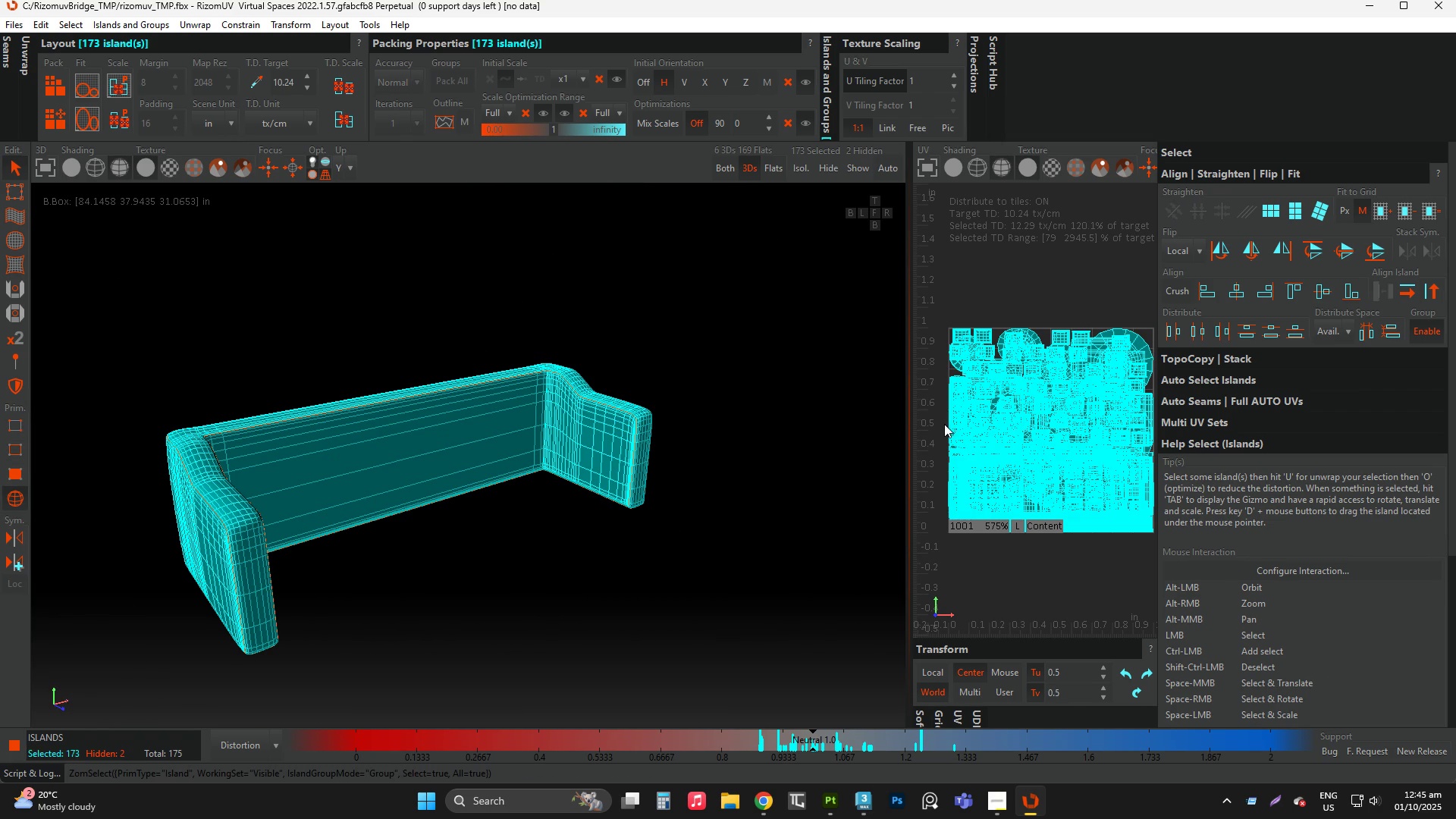 
key(U)